 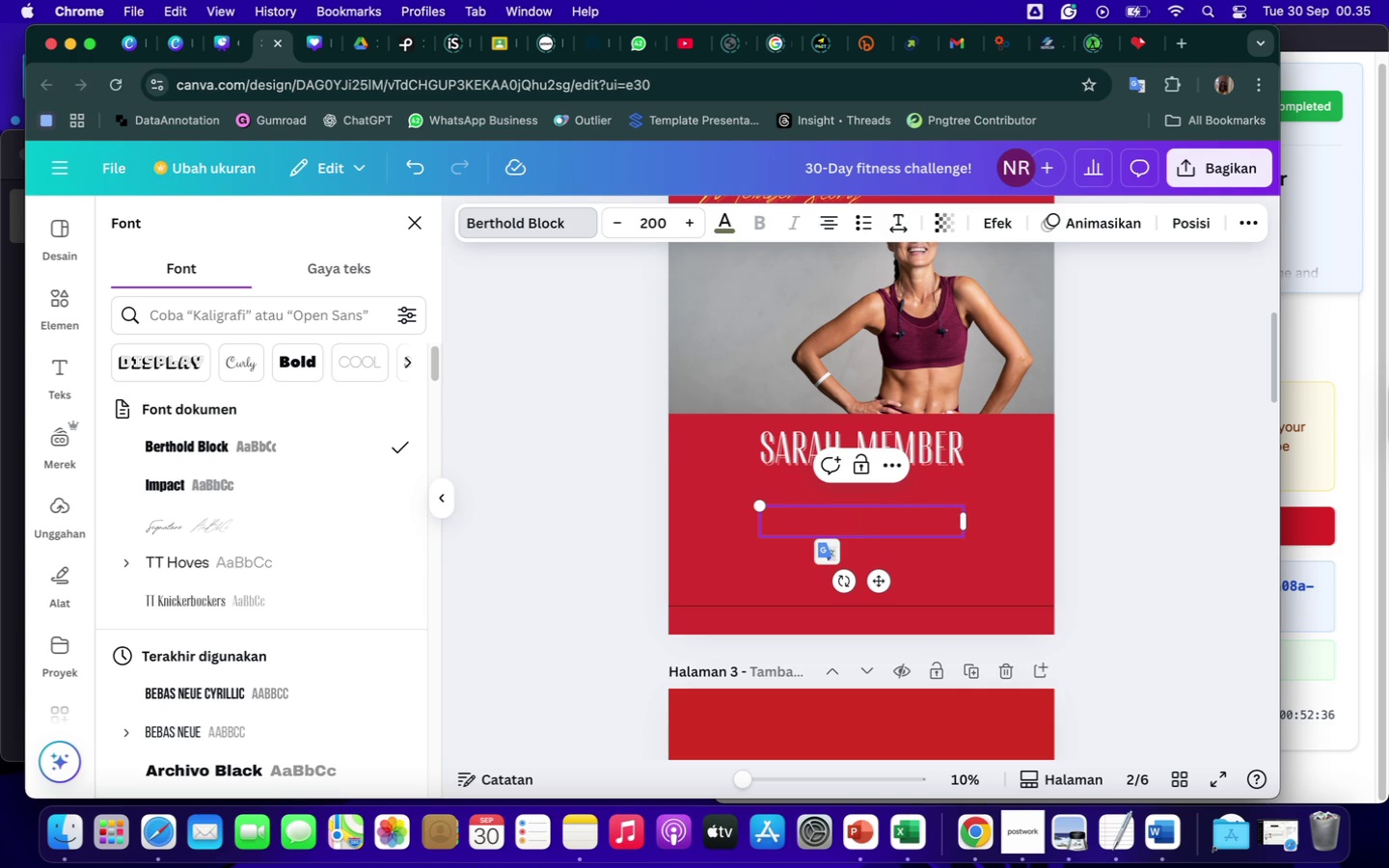 
key(Backspace)
 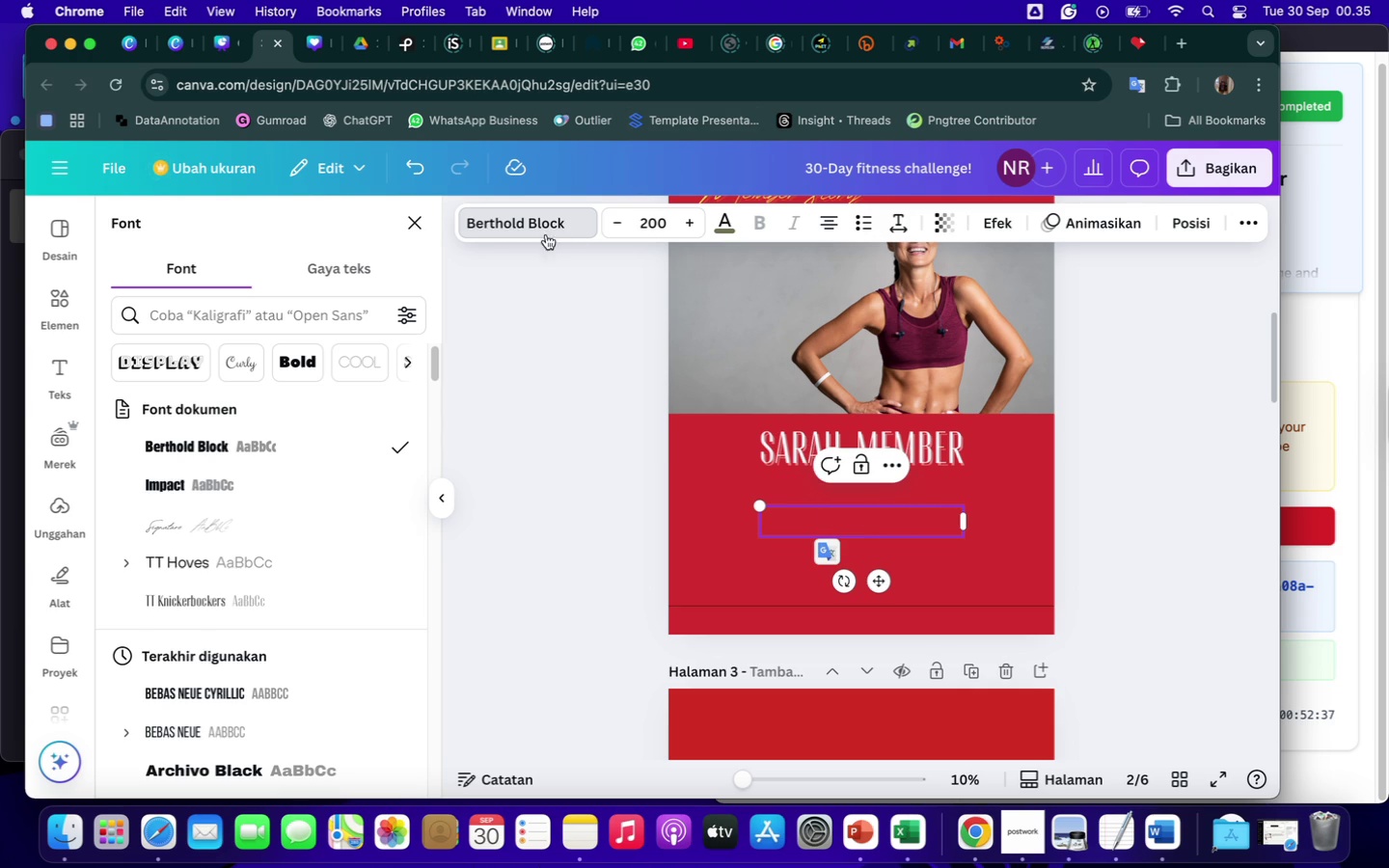 
left_click([543, 221])
 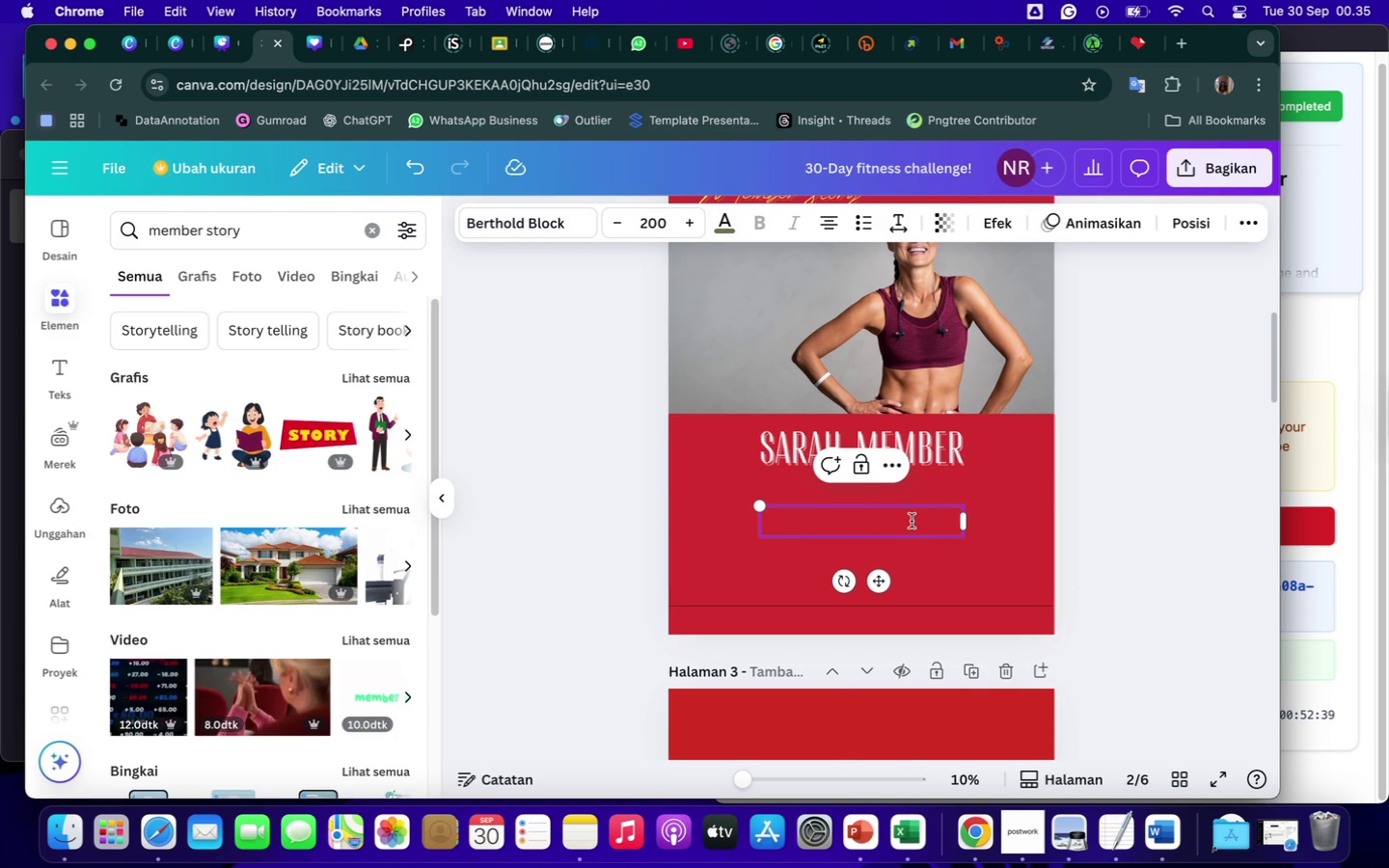 
left_click([989, 502])
 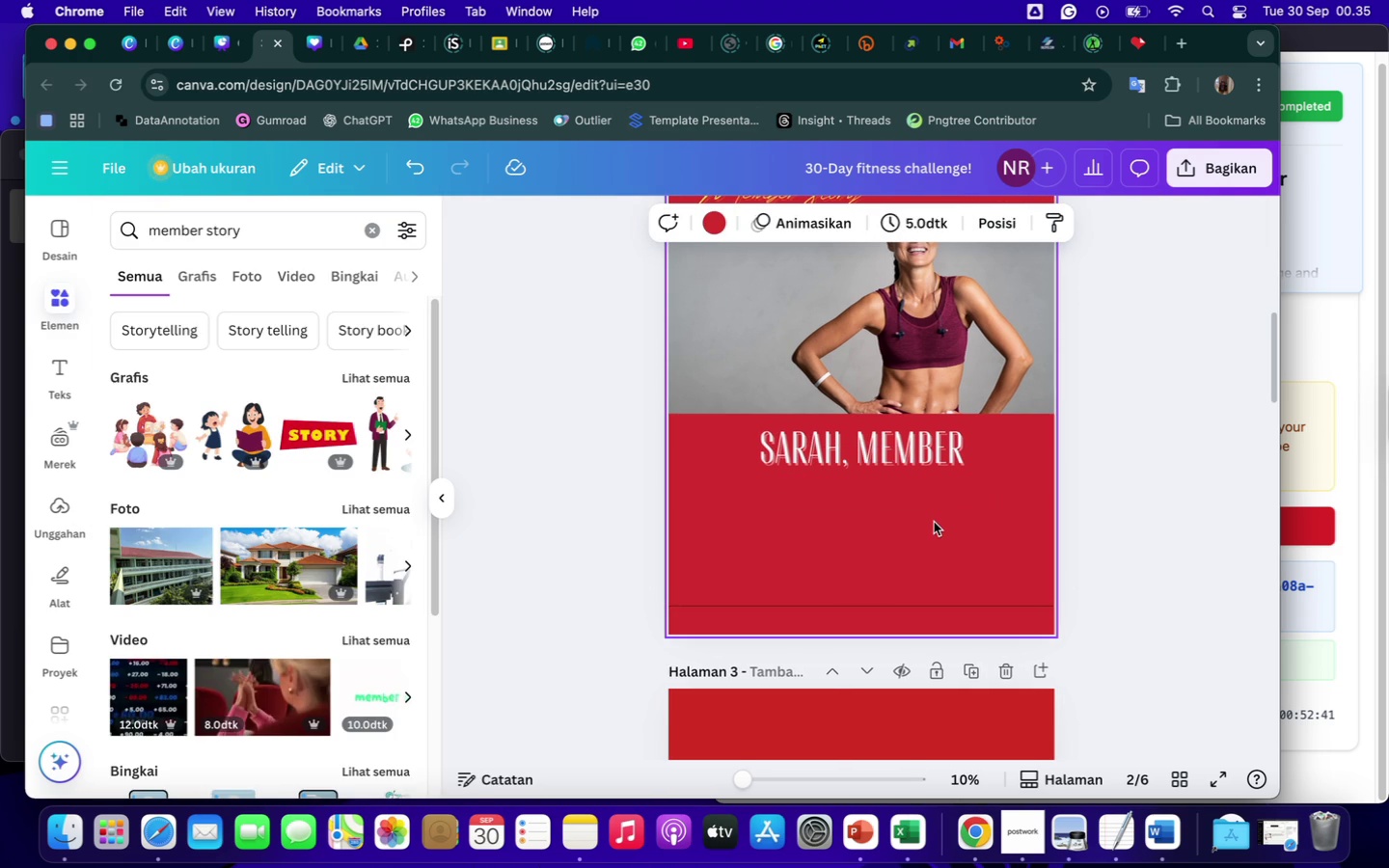 
left_click([932, 523])
 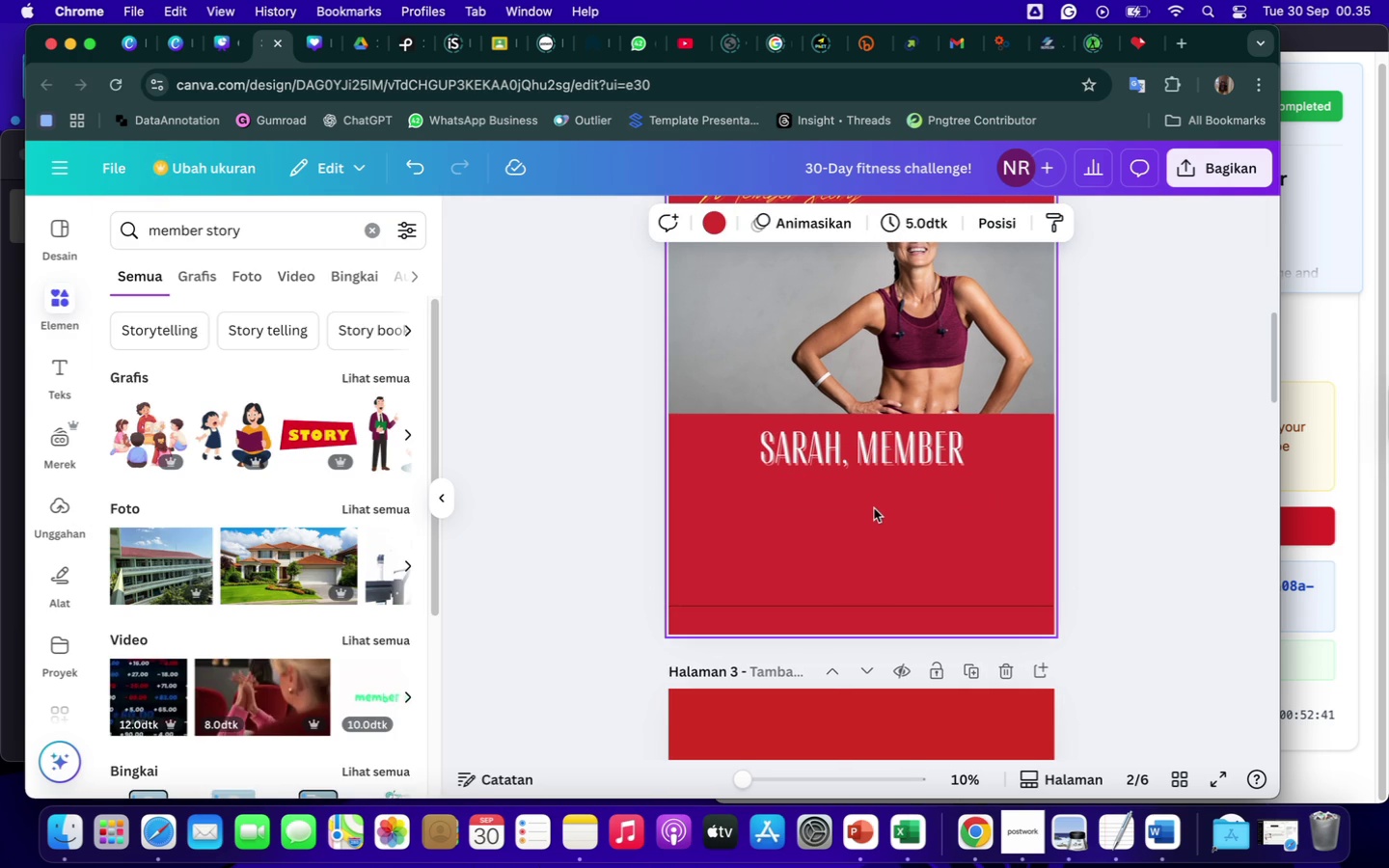 
left_click([874, 511])
 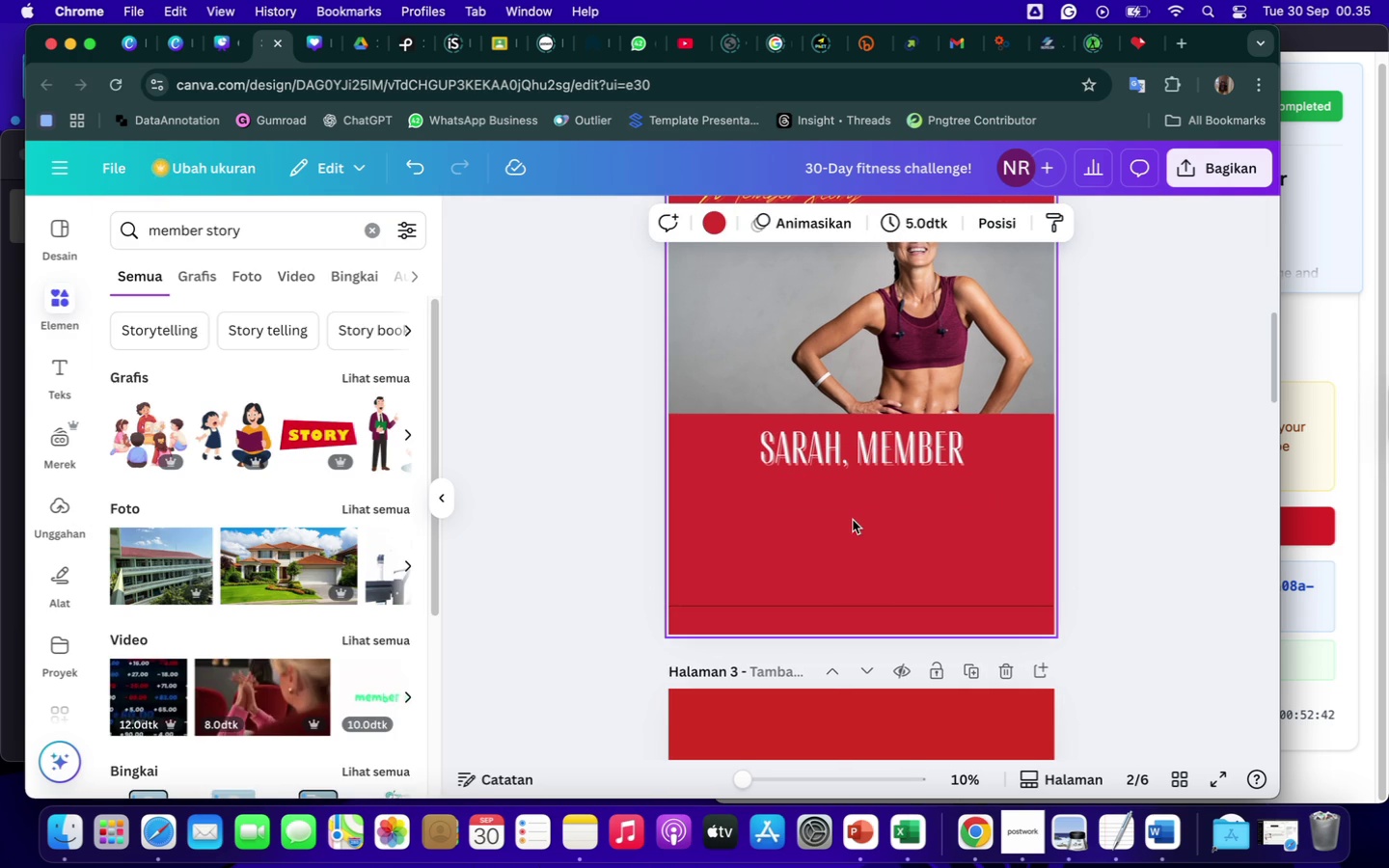 
left_click([853, 520])
 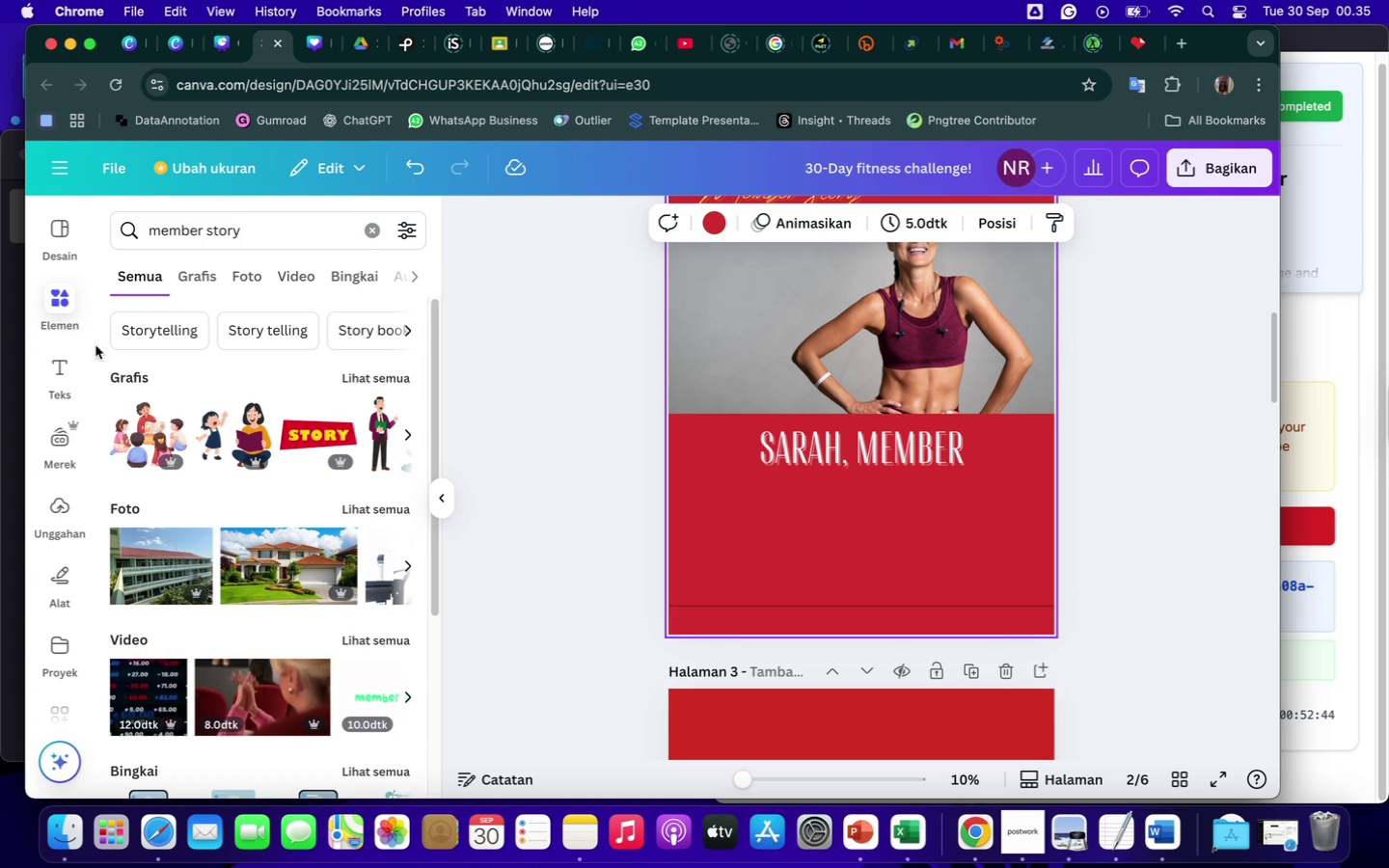 
left_click([55, 371])
 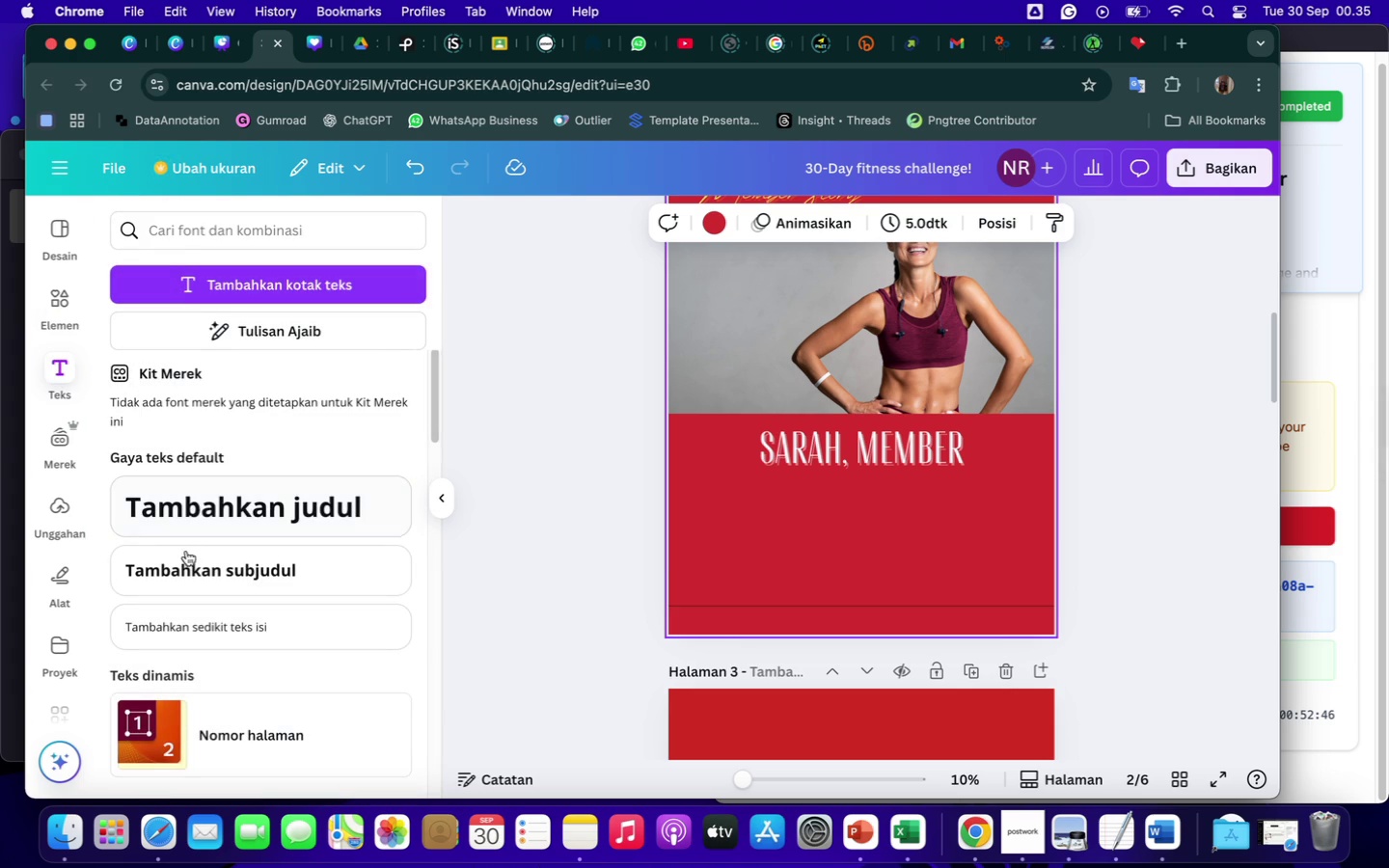 
left_click([190, 577])
 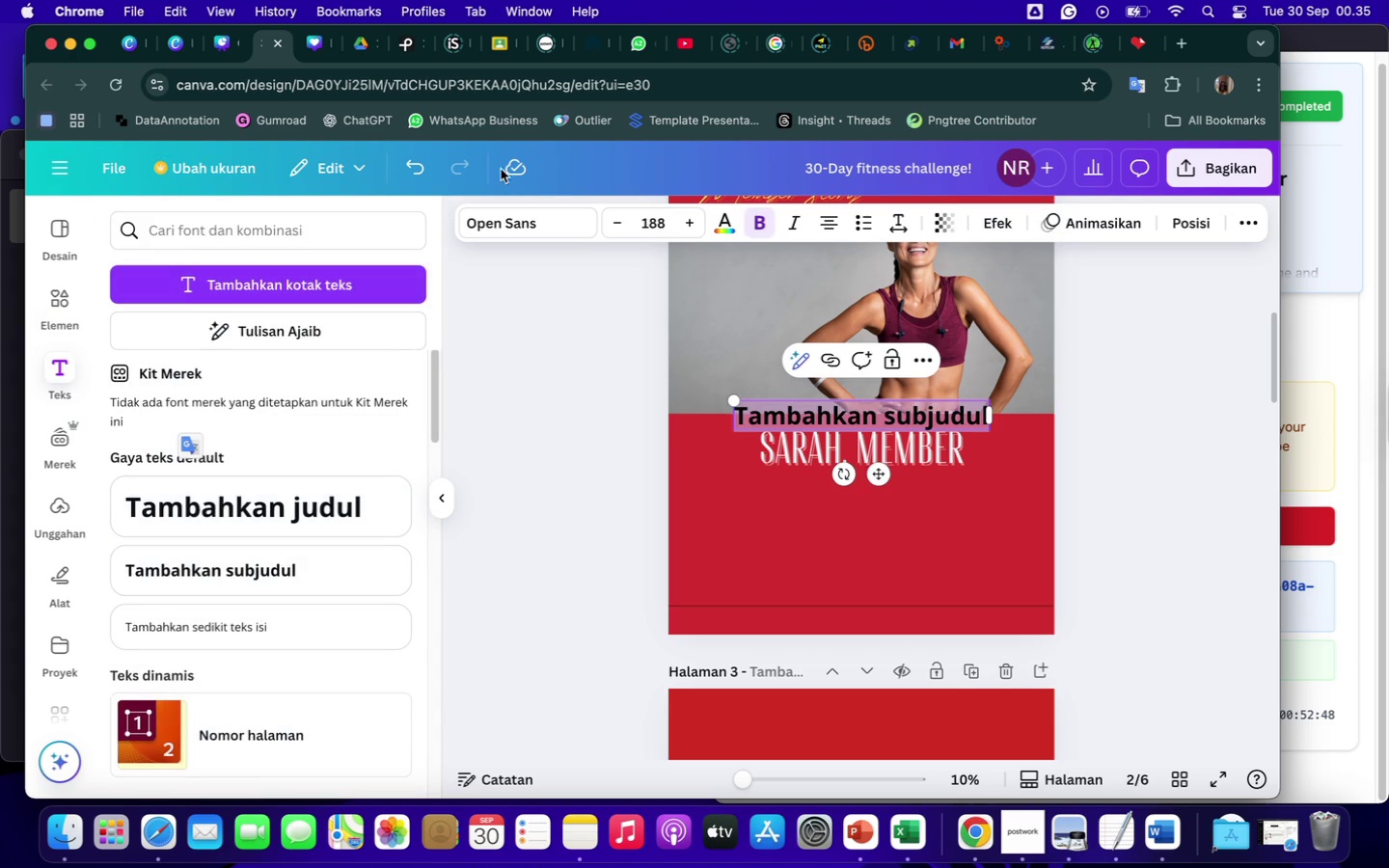 
left_click([525, 218])
 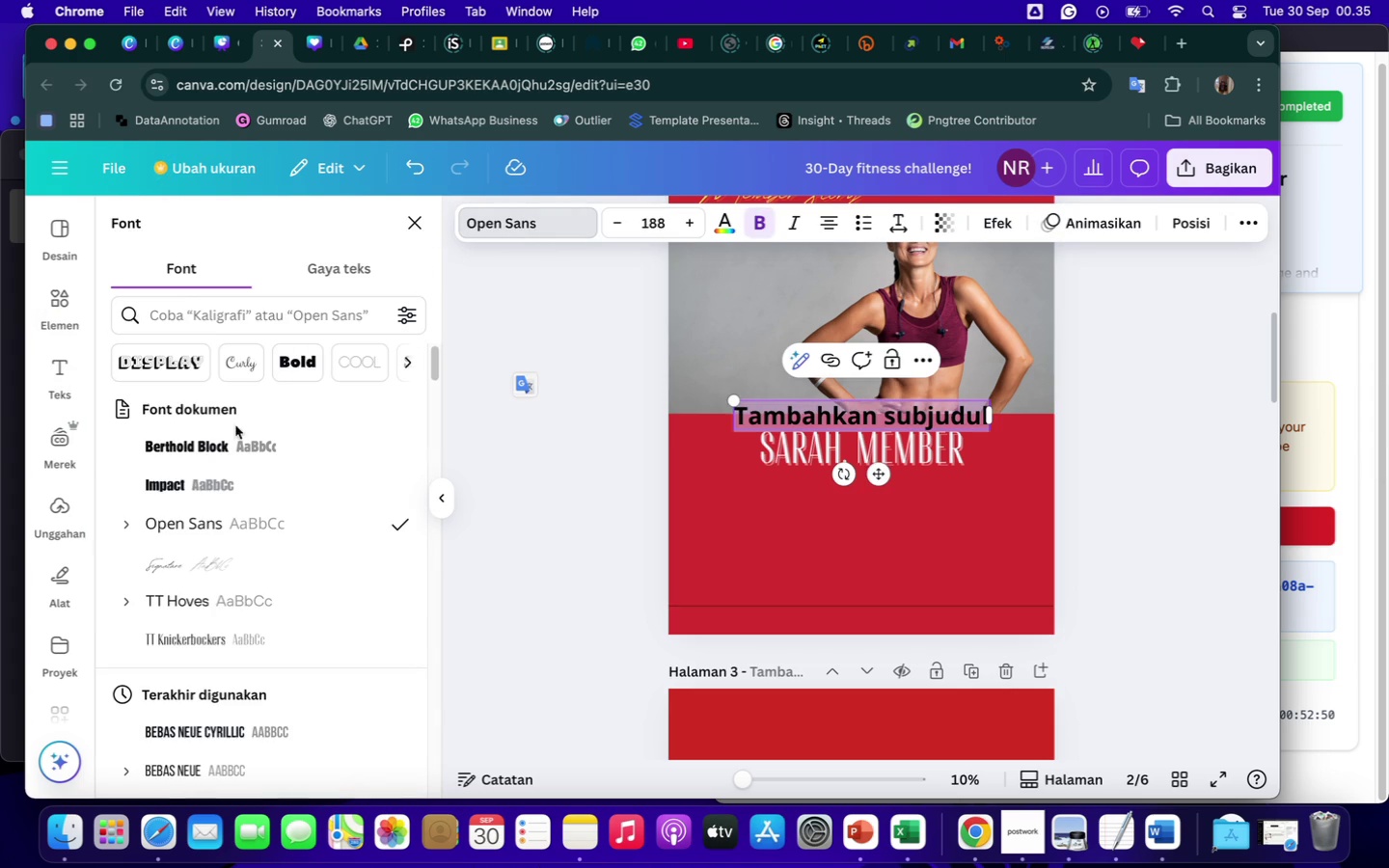 
left_click([221, 447])